 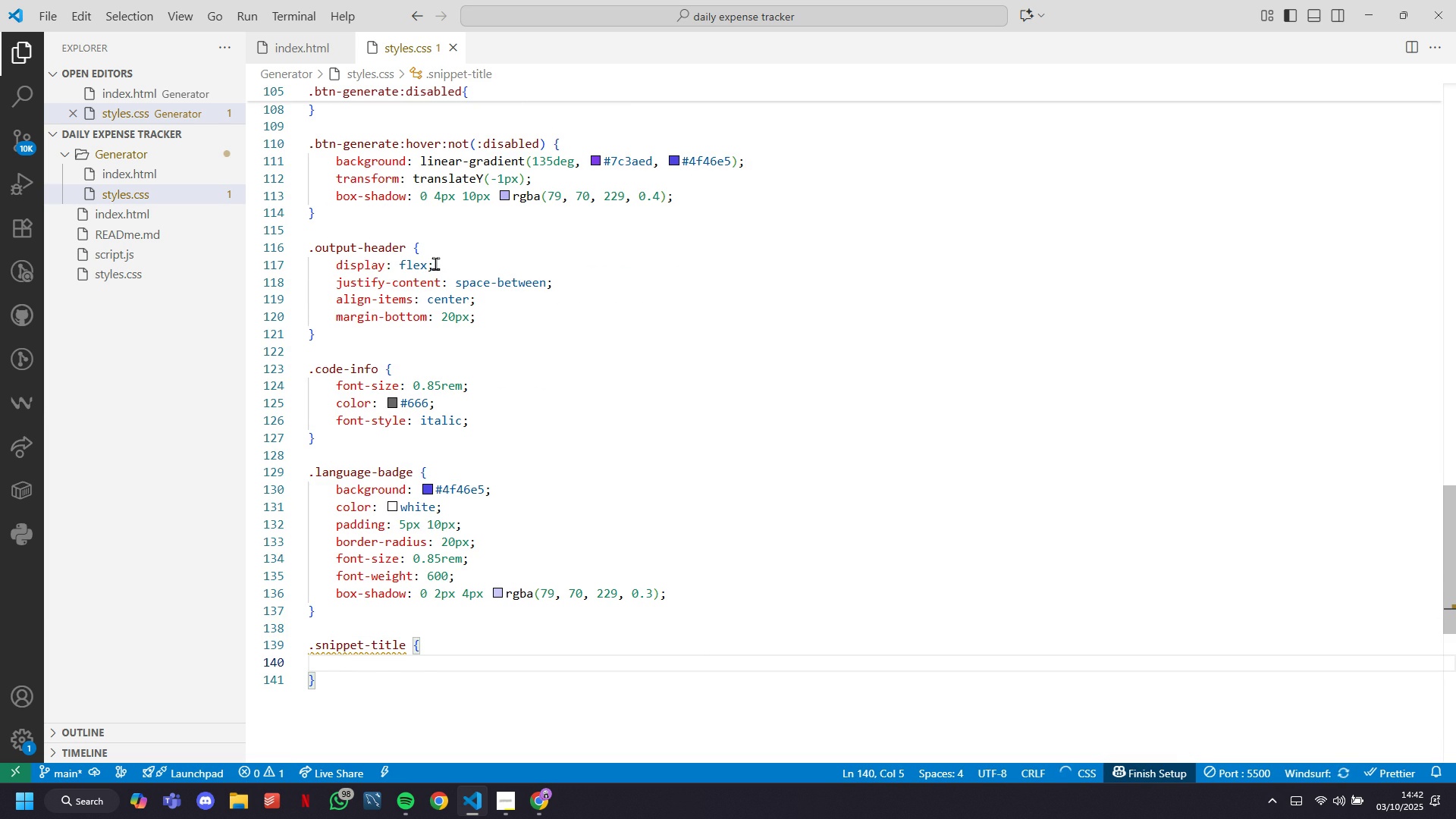 
key(Tab)
 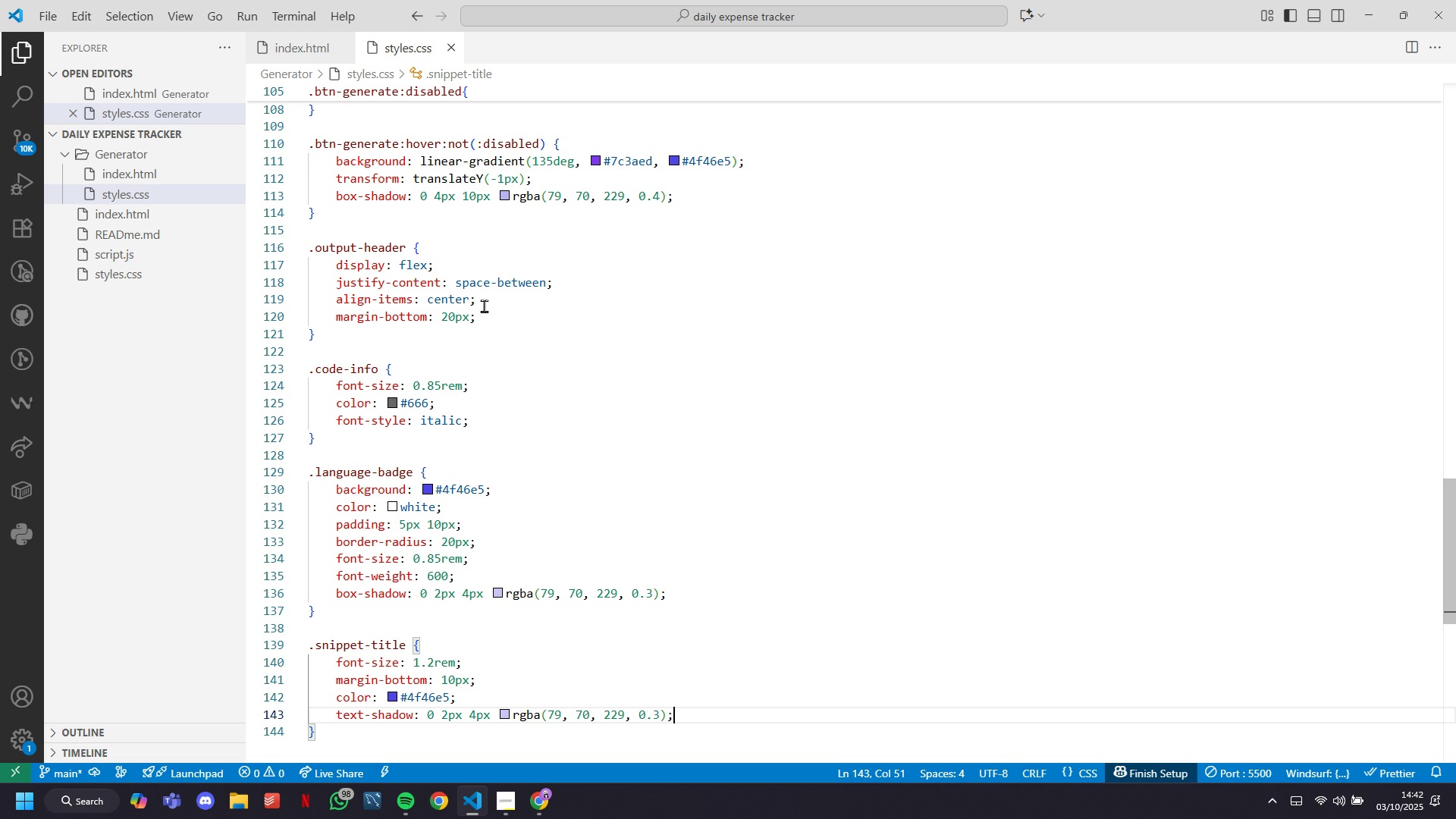 
scroll: coordinate [306, 572], scroll_direction: down, amount: 3.0
 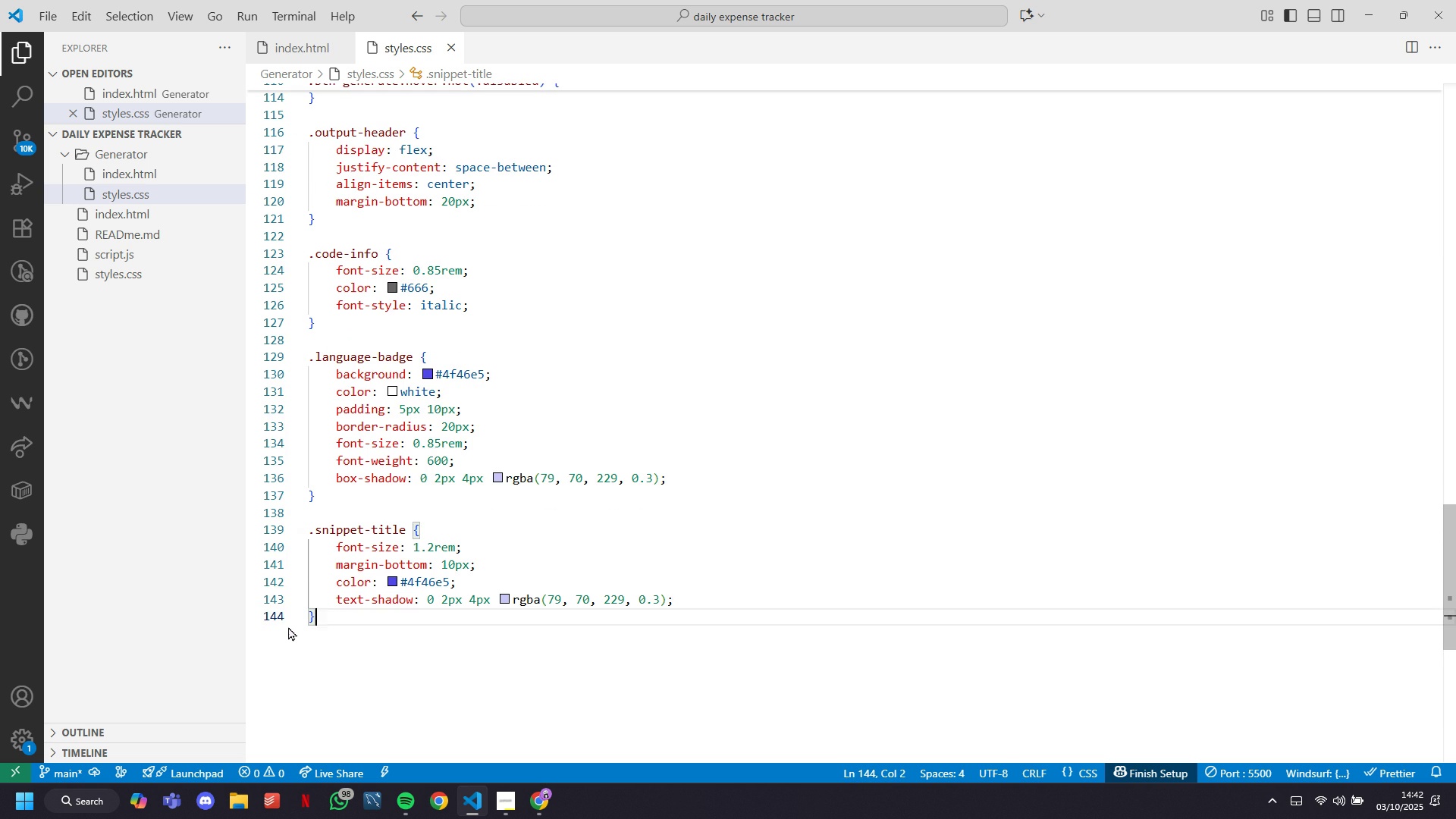 
key(Enter)
 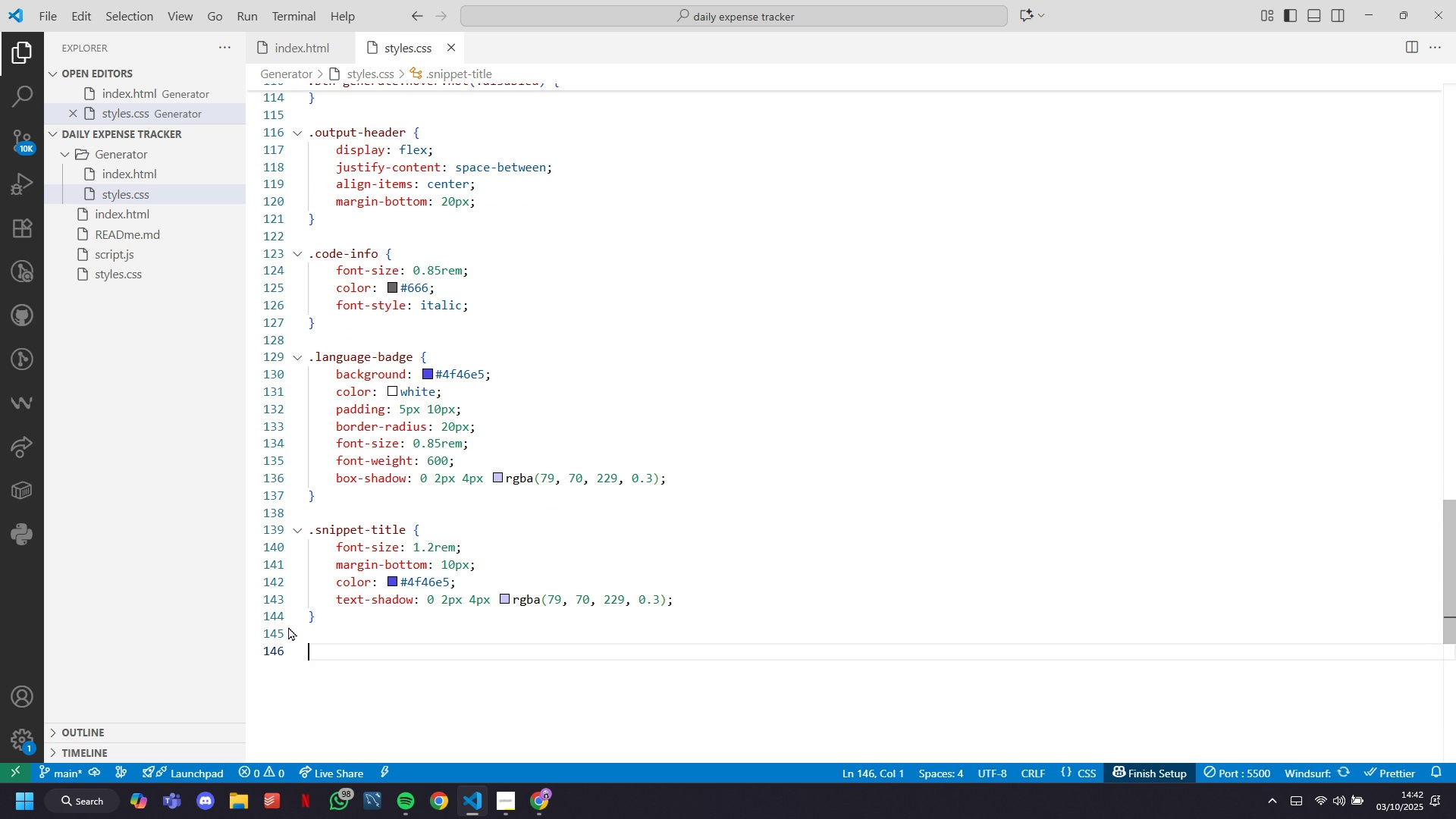 
key(Enter)
 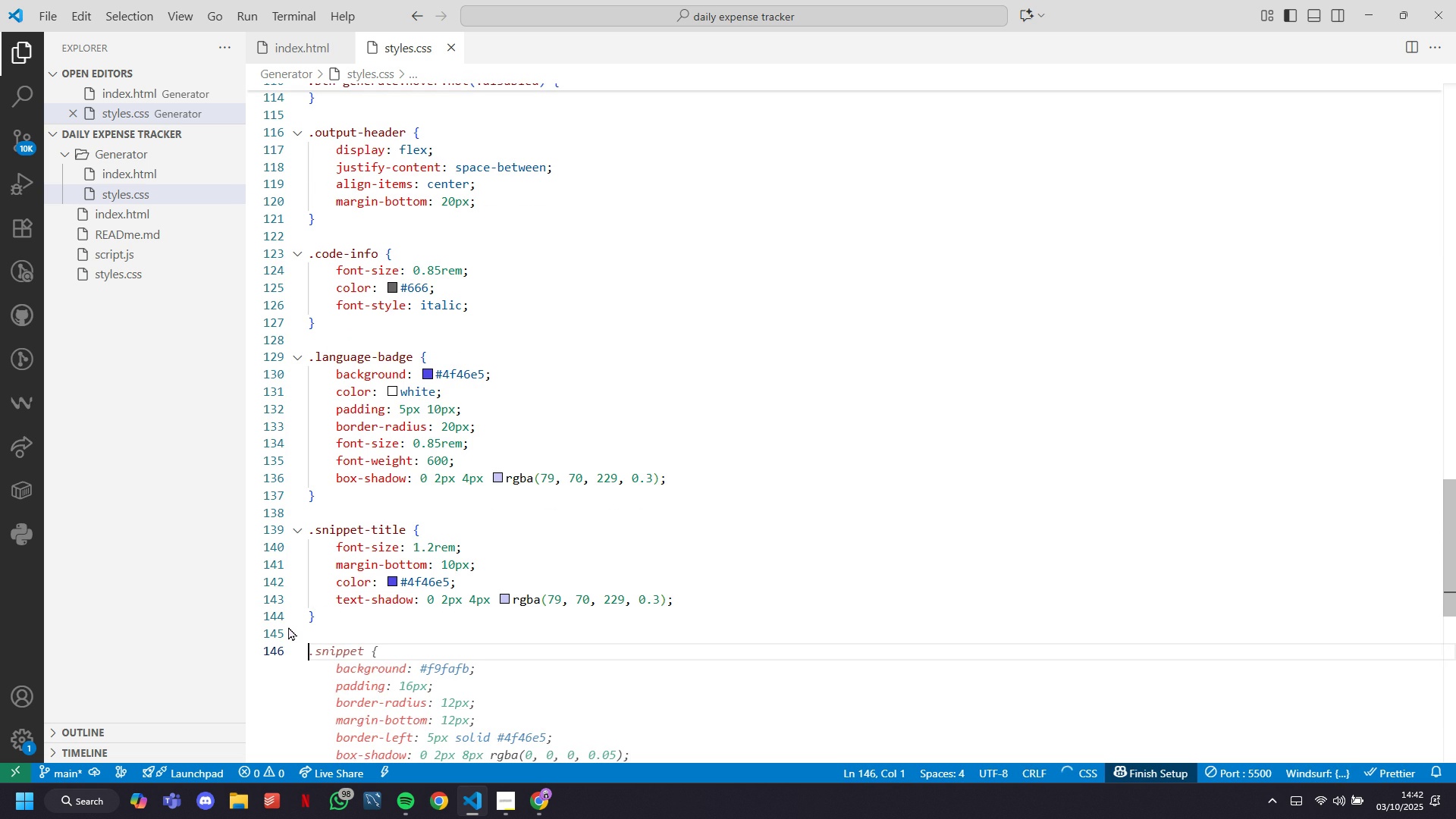 
type(pre {)
 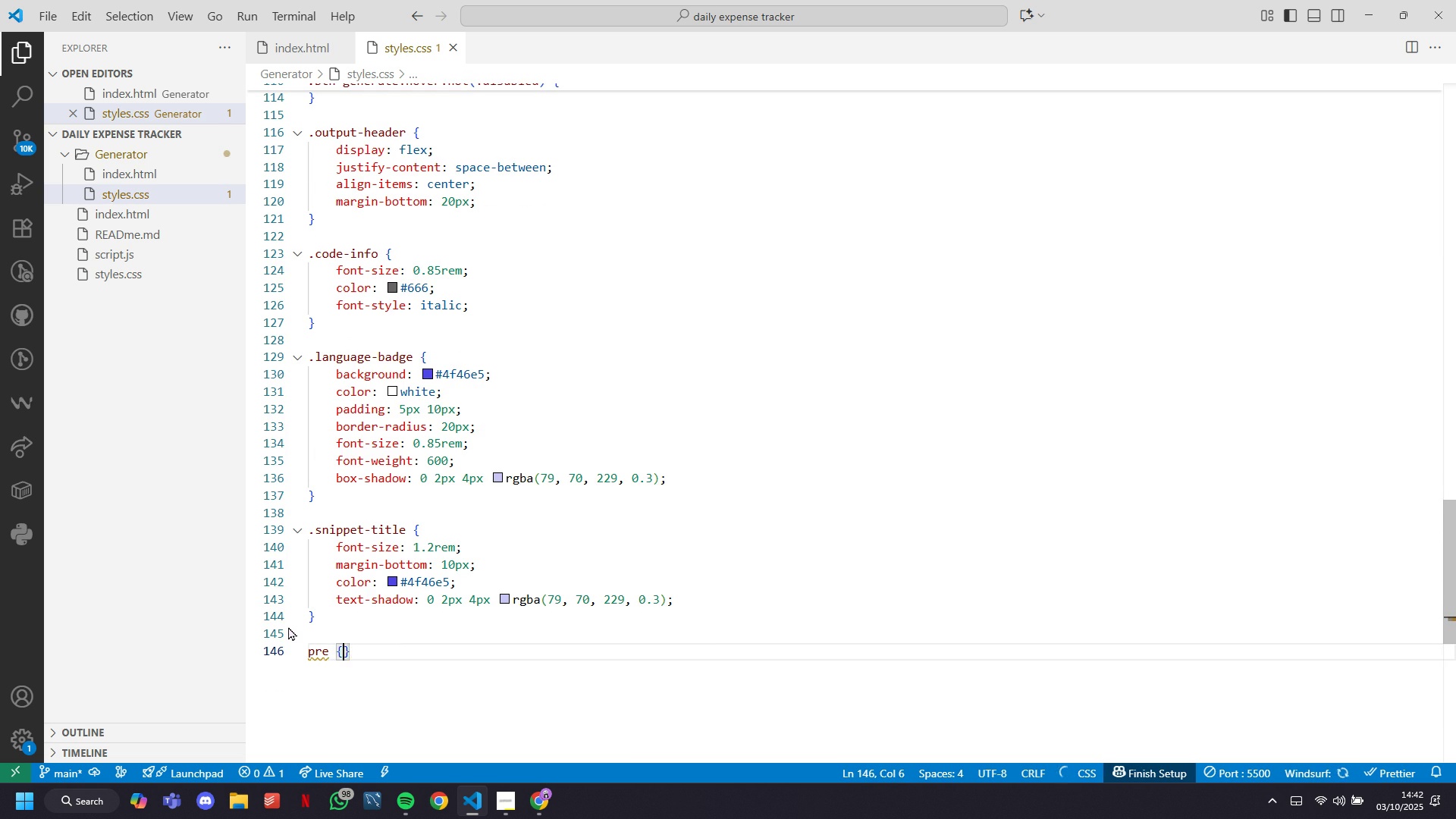 
key(Shift+Enter)
 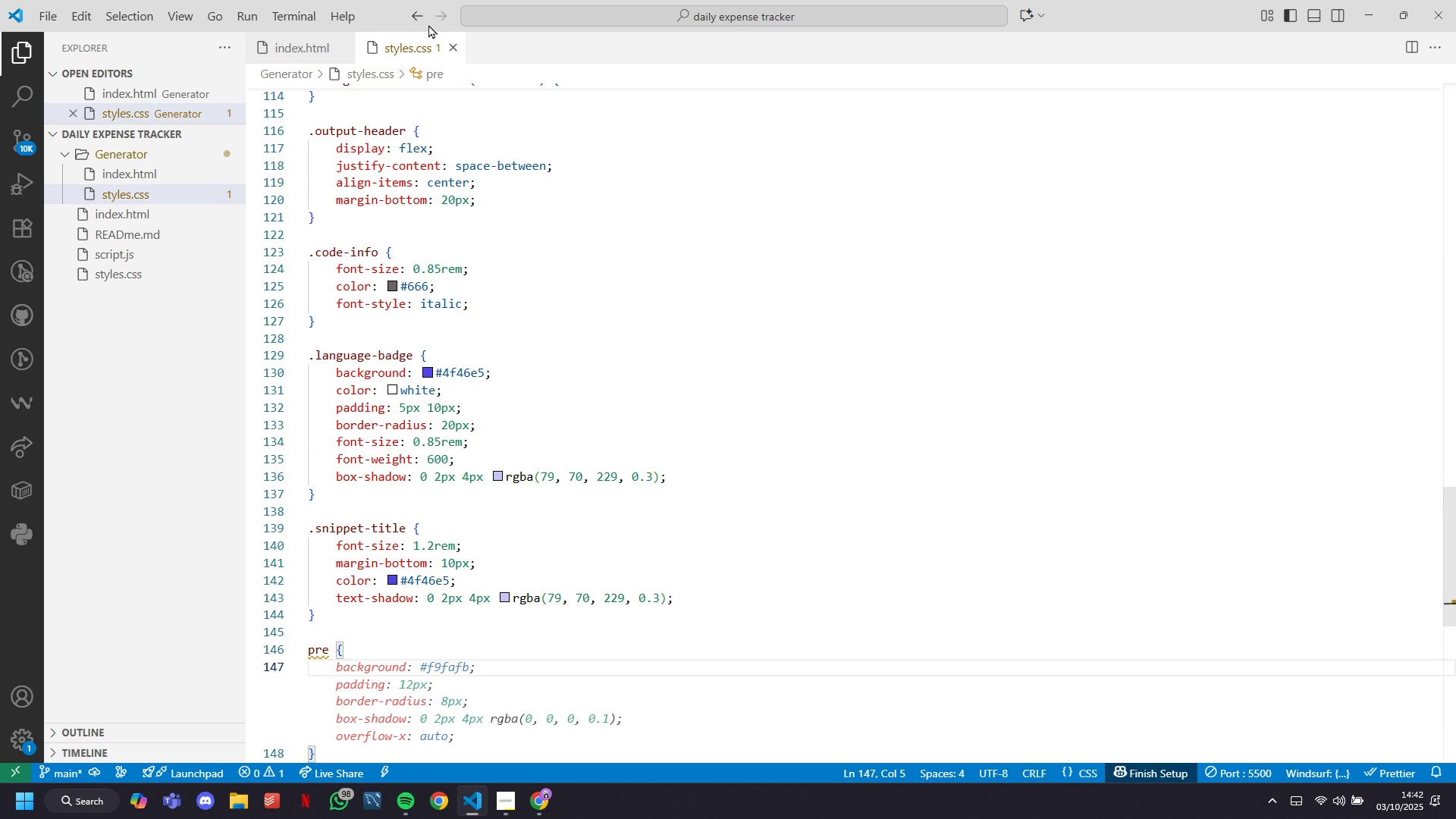 
key(Tab)
 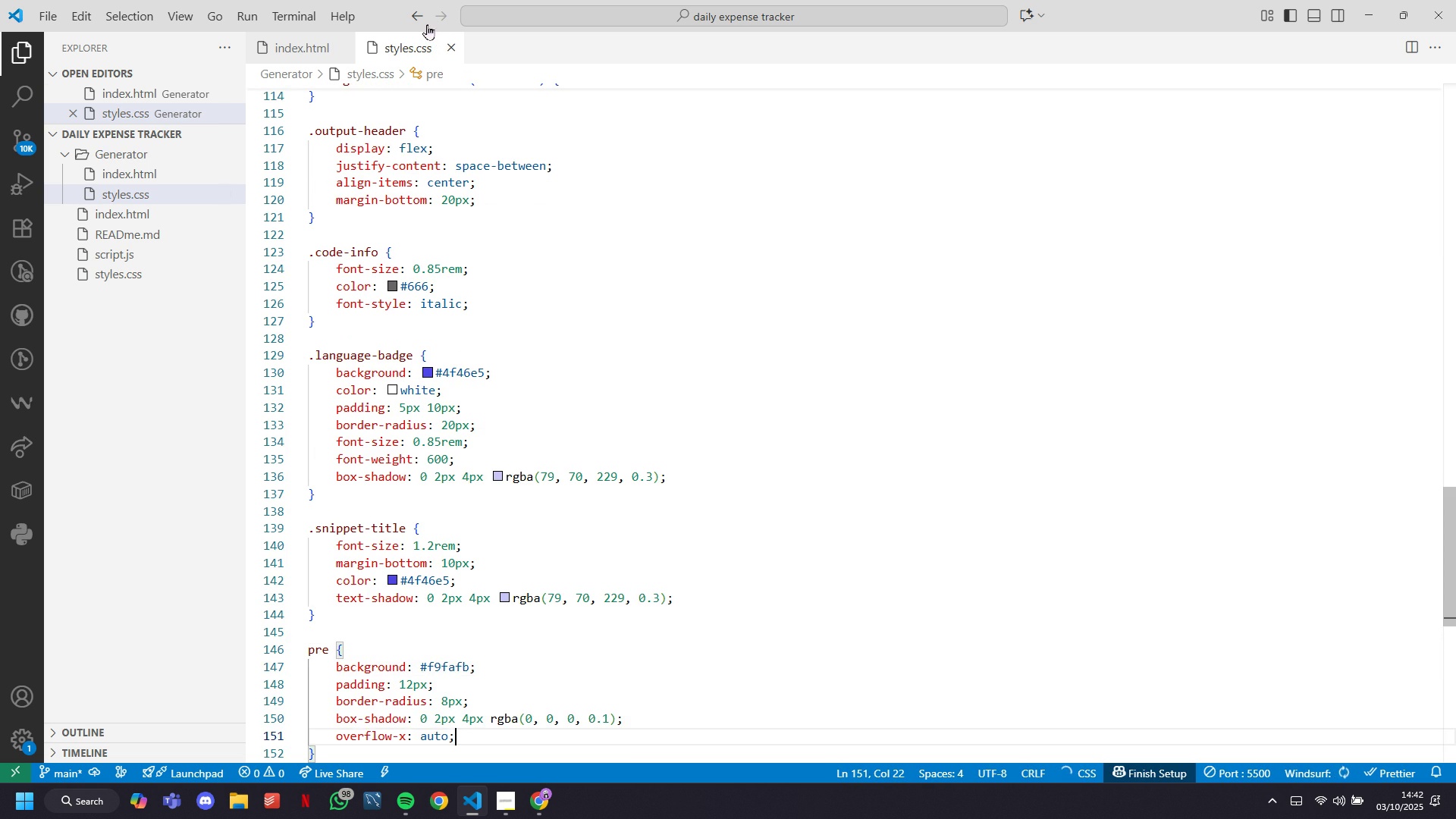 
scroll: coordinate [356, 681], scroll_direction: down, amount: 7.0
 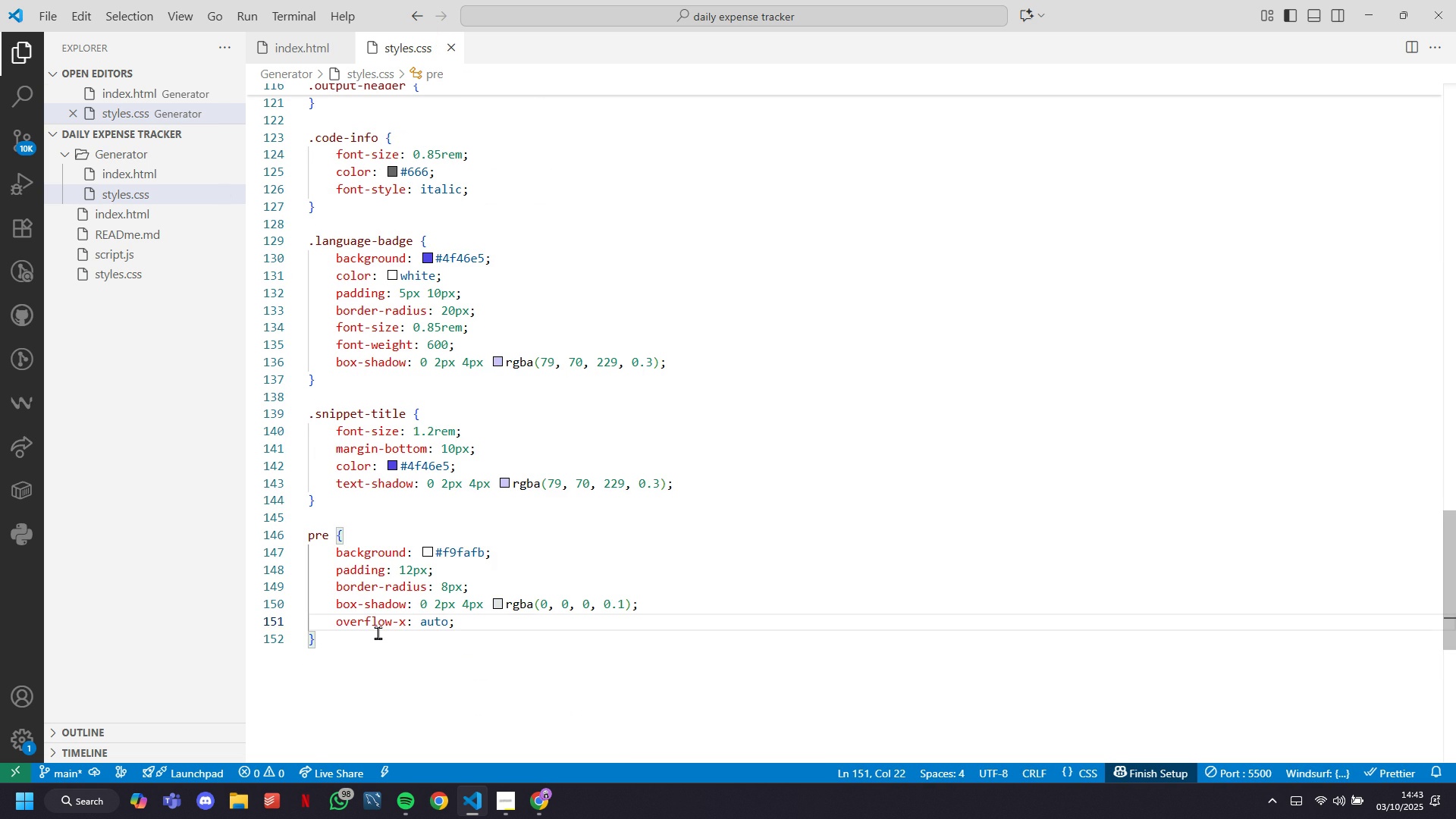 
left_click([378, 632])
 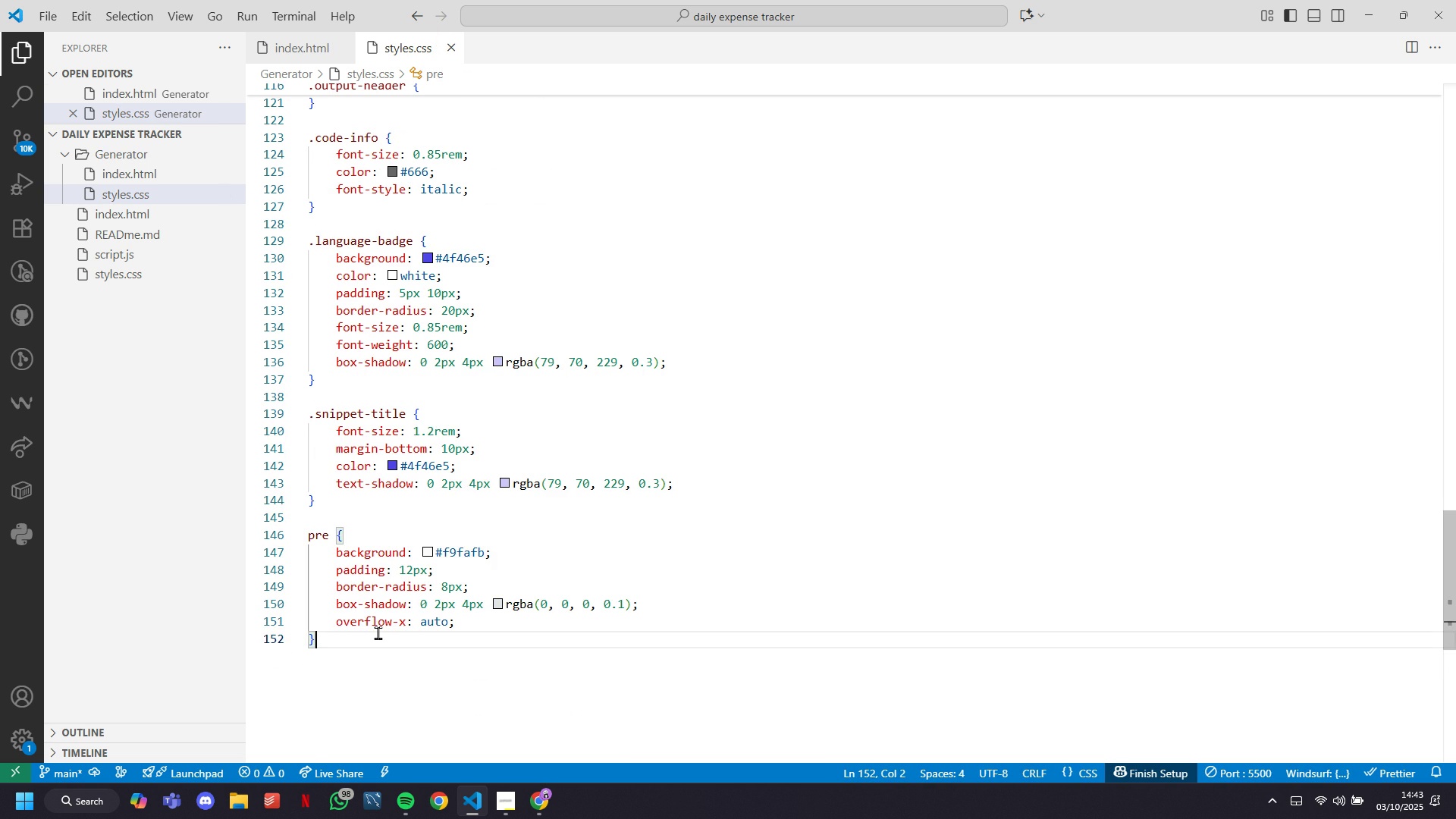 
key(Enter)
 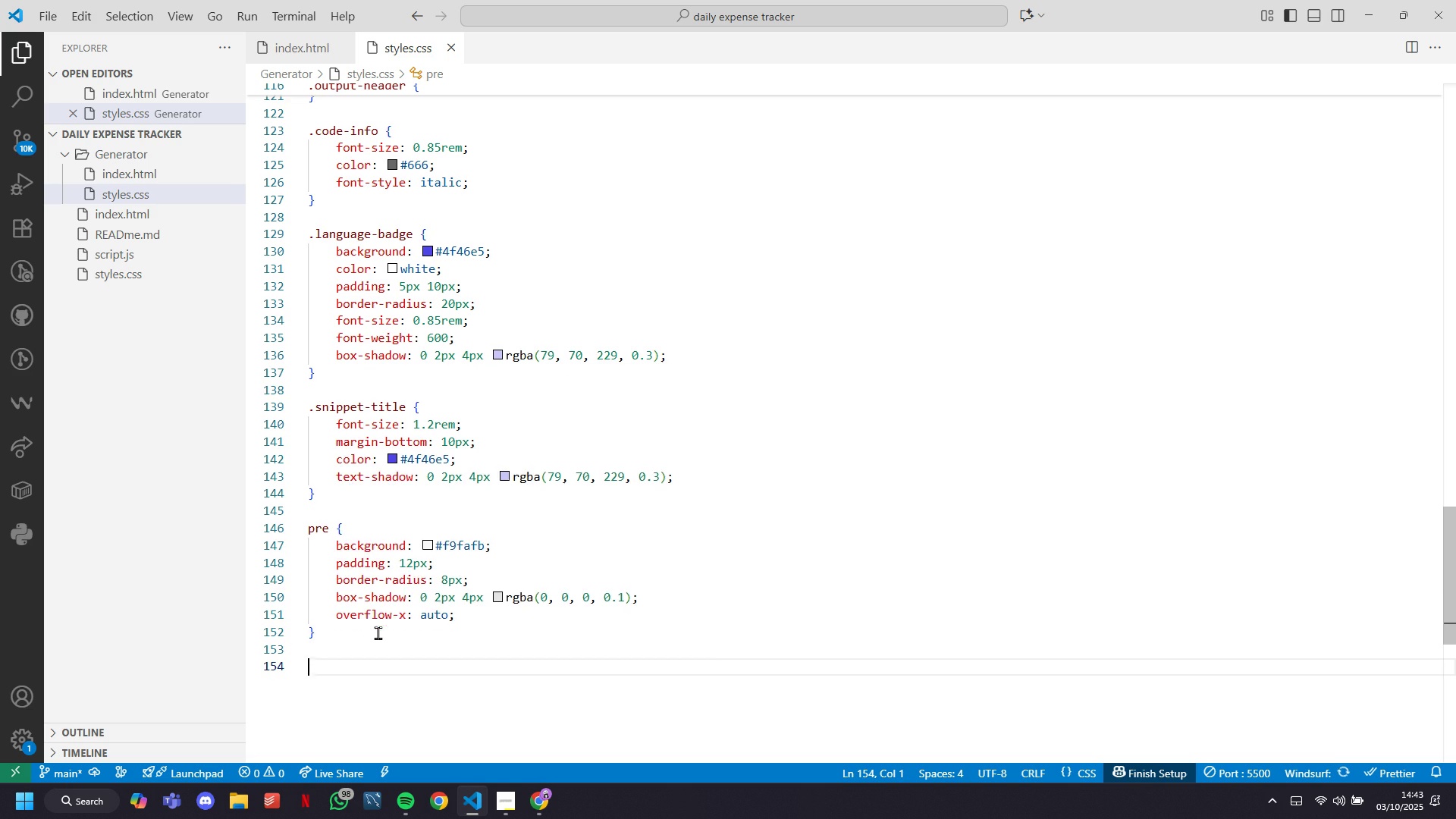 
key(Enter)
 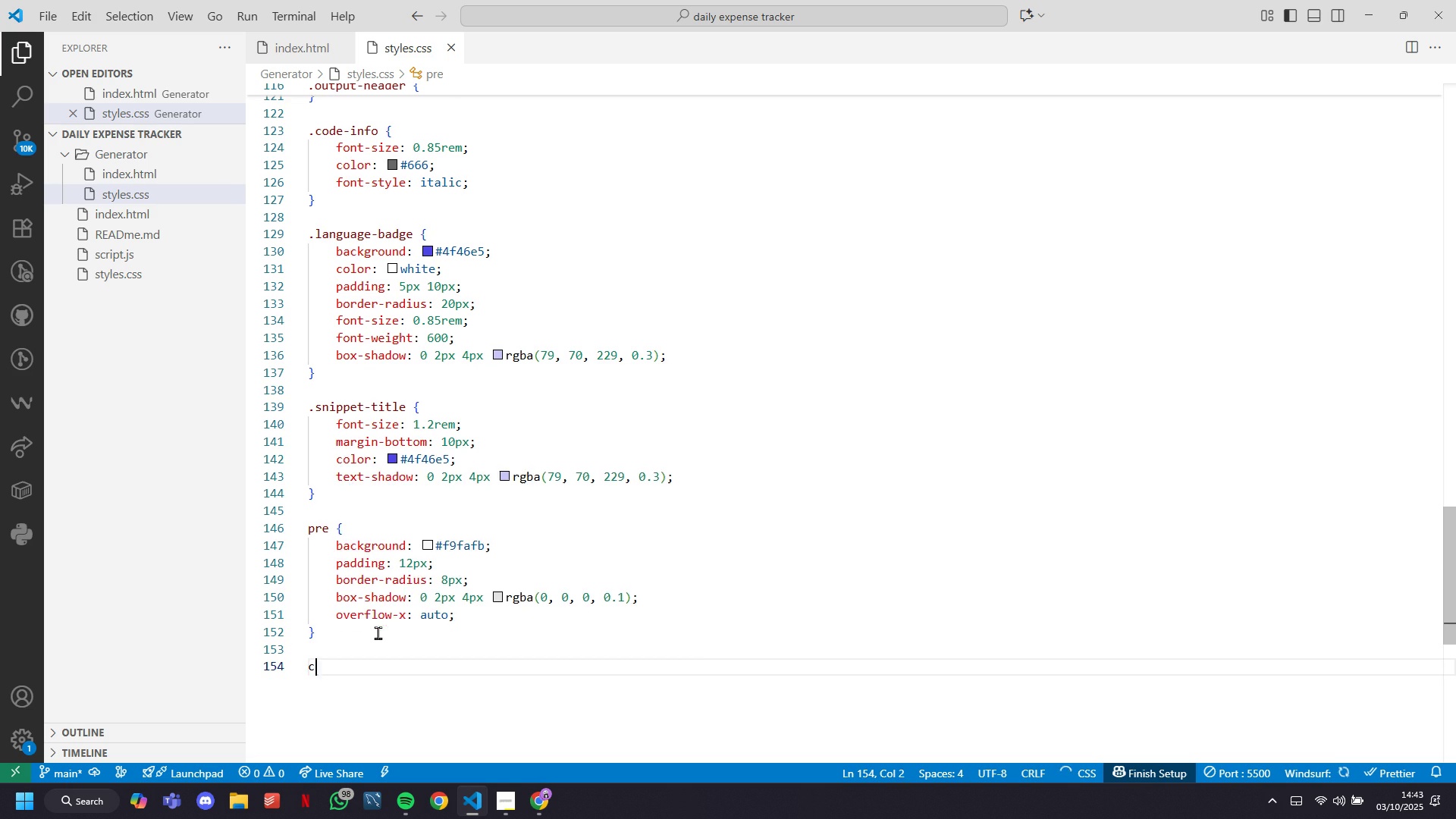 
type(code [)
 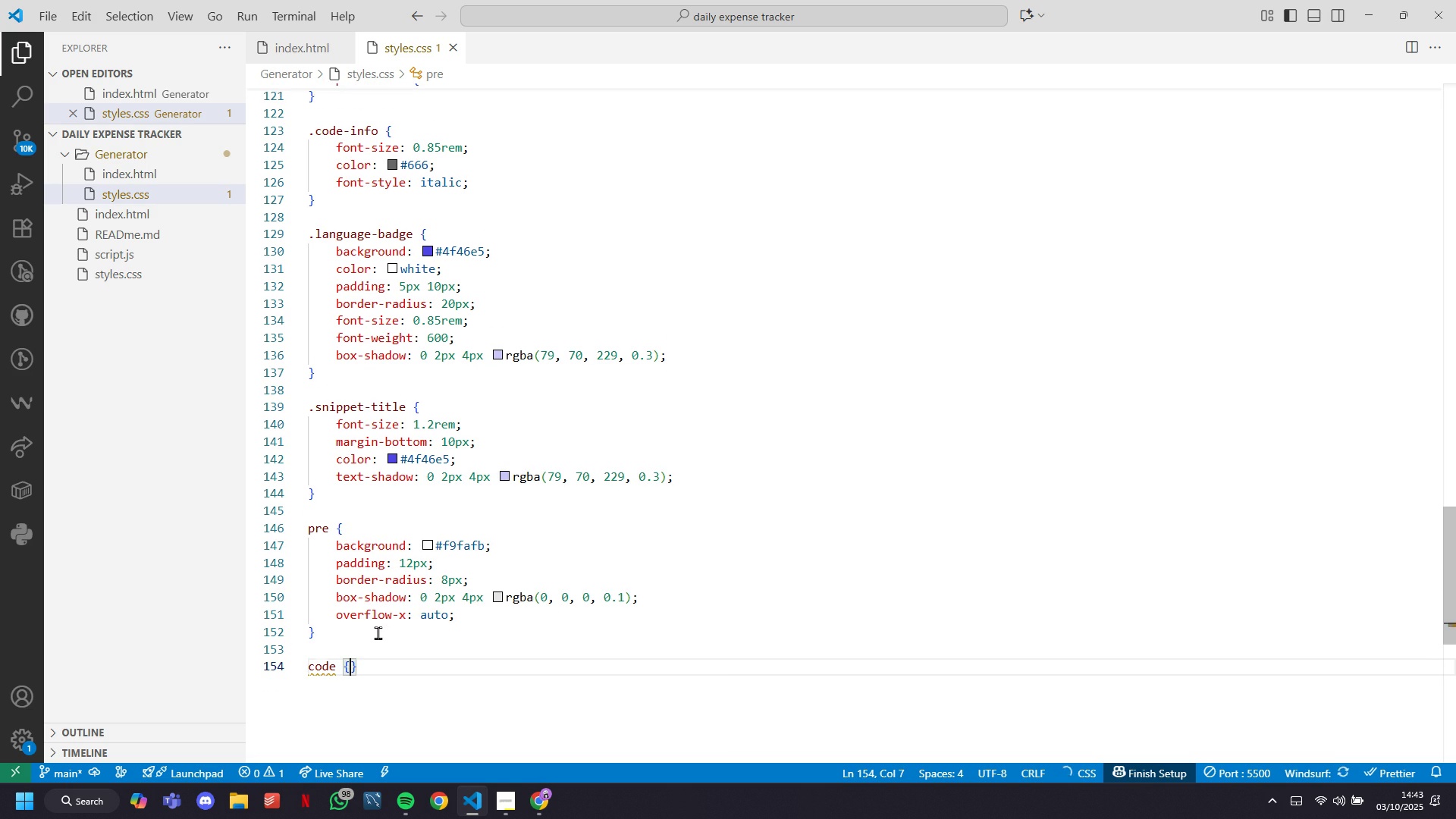 
key(Shift+Enter)
 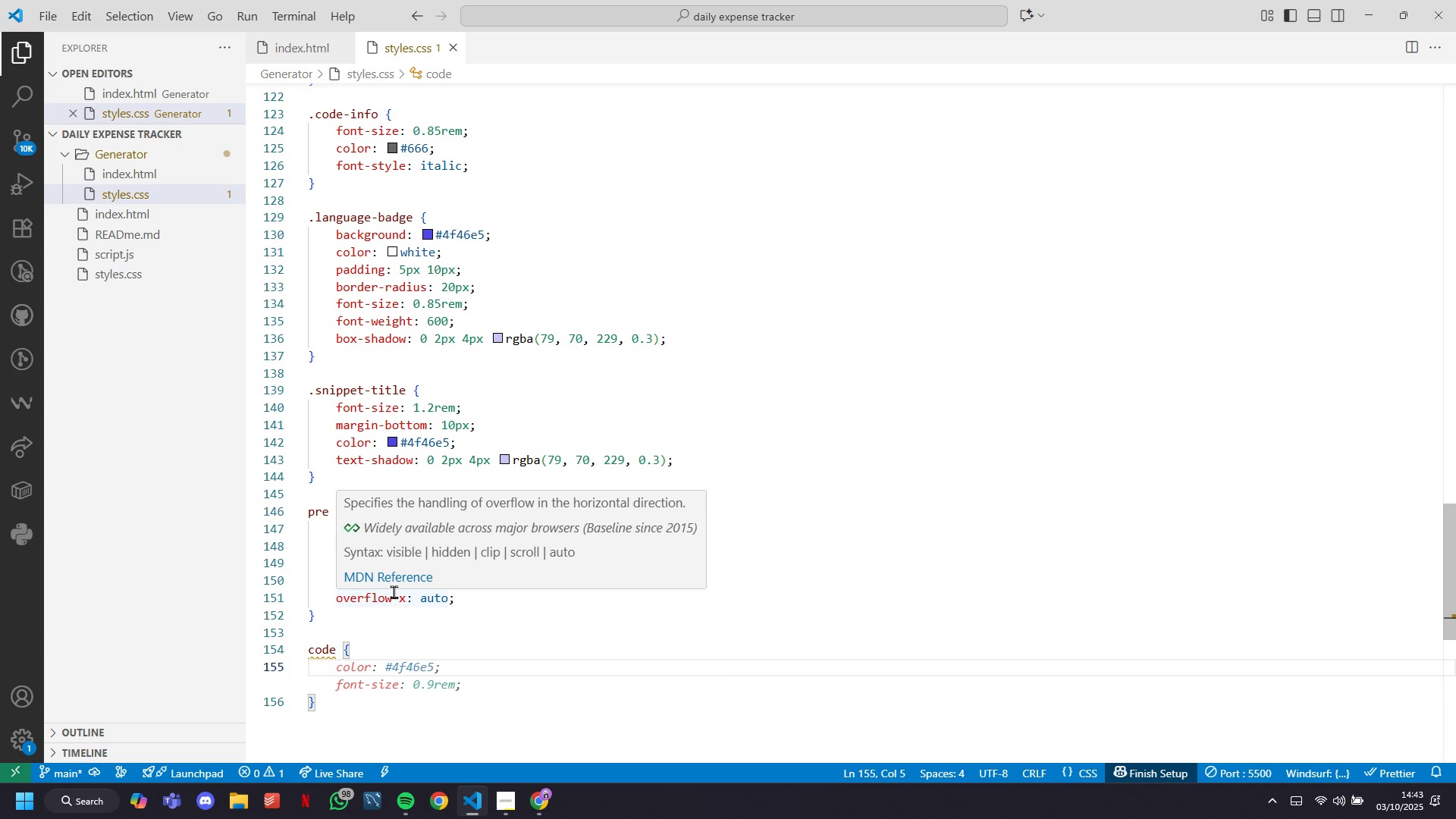 
key(Tab)
 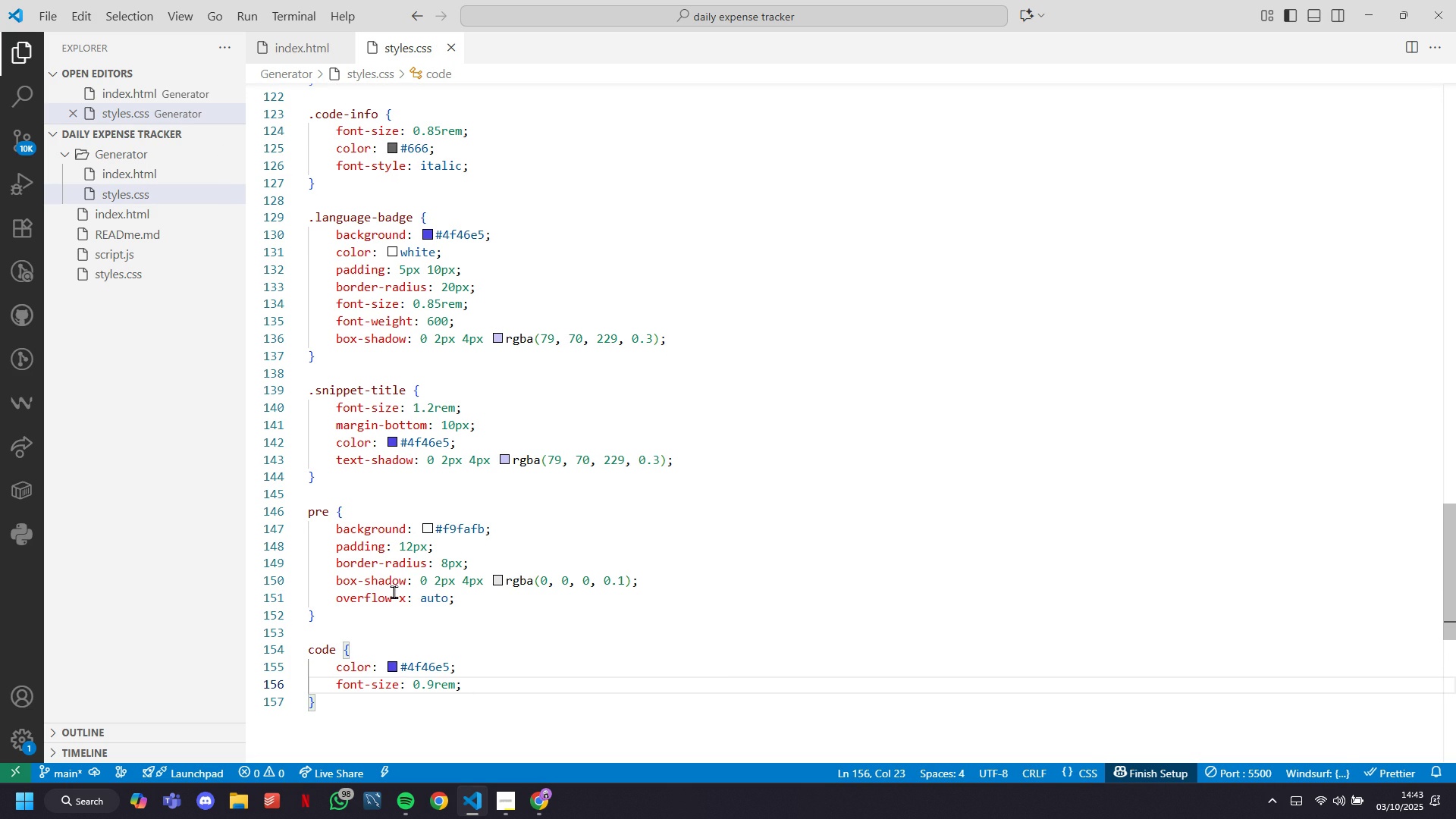 
key(ArrowDown)
 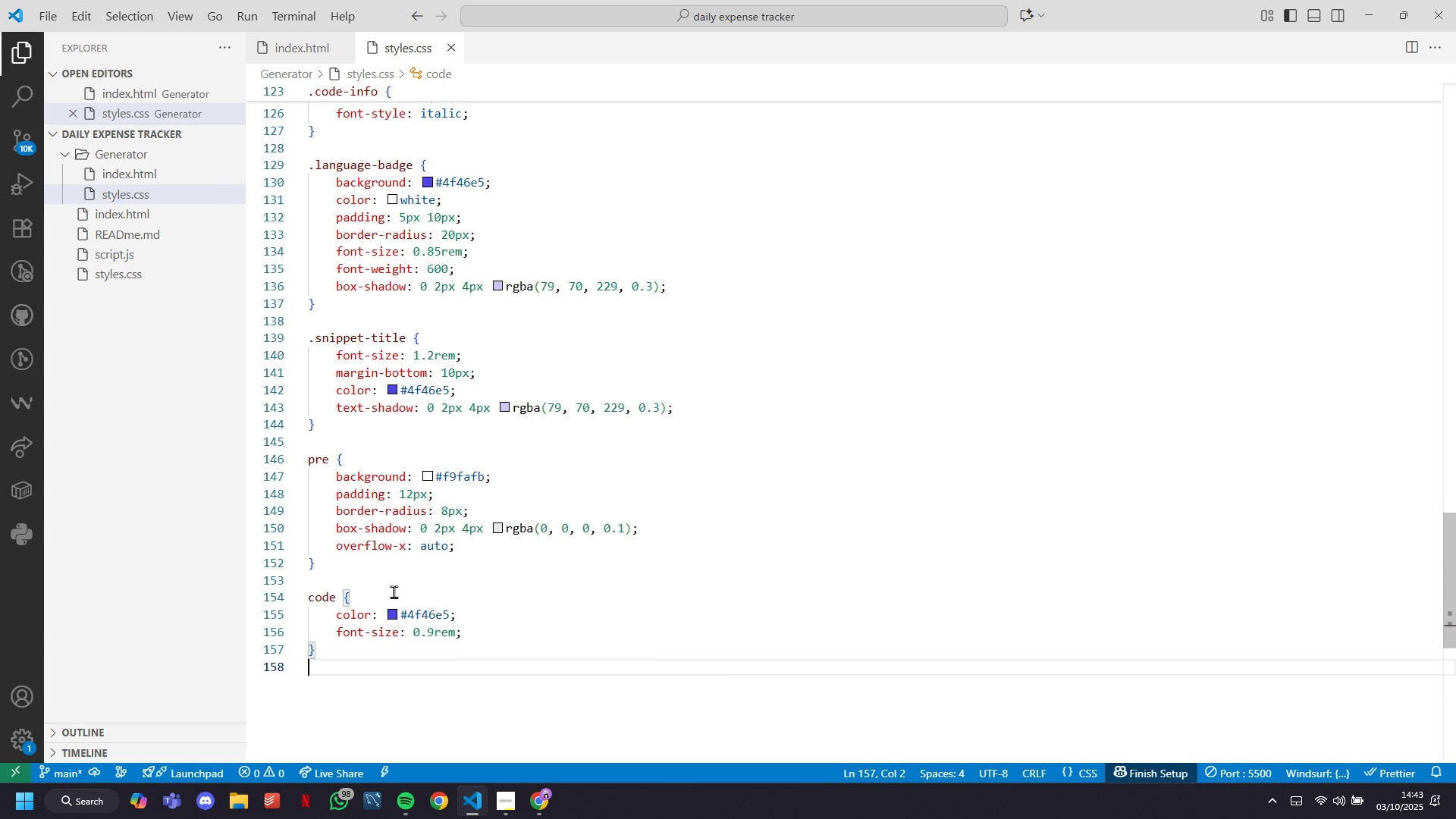 
key(Enter)
 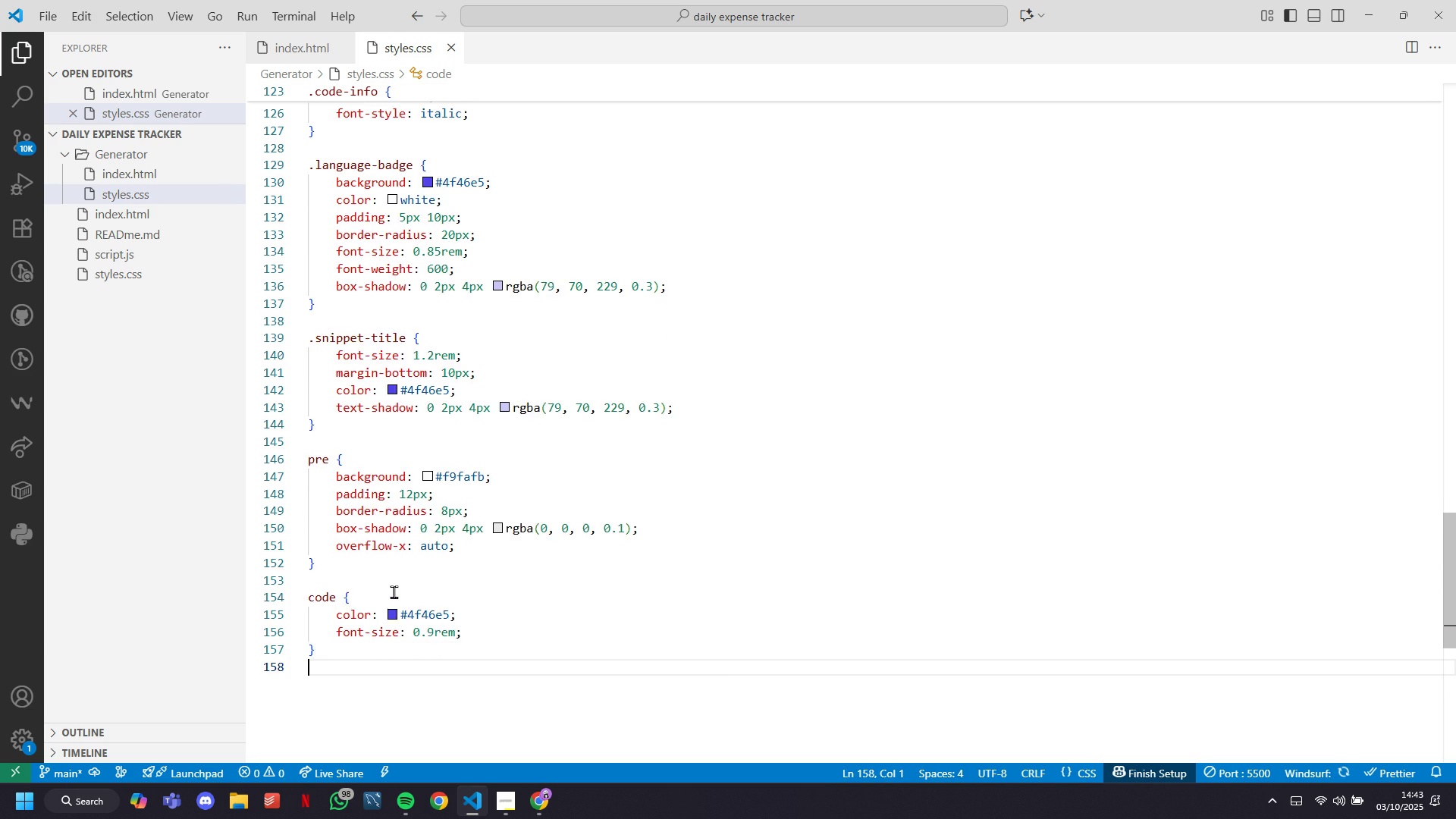 
key(Enter)
 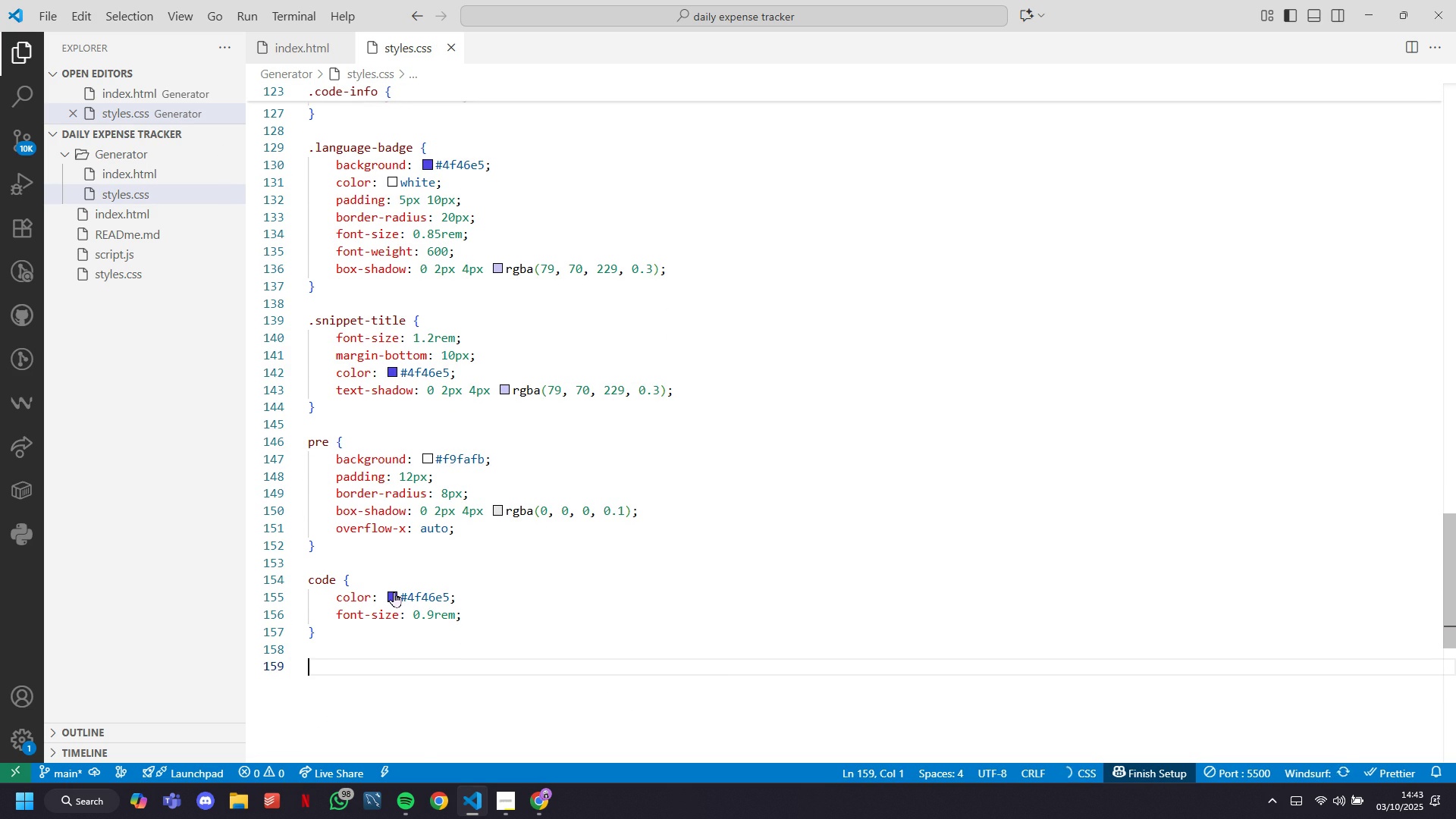 
type(.inf)
key(Tab)
type( ul {)